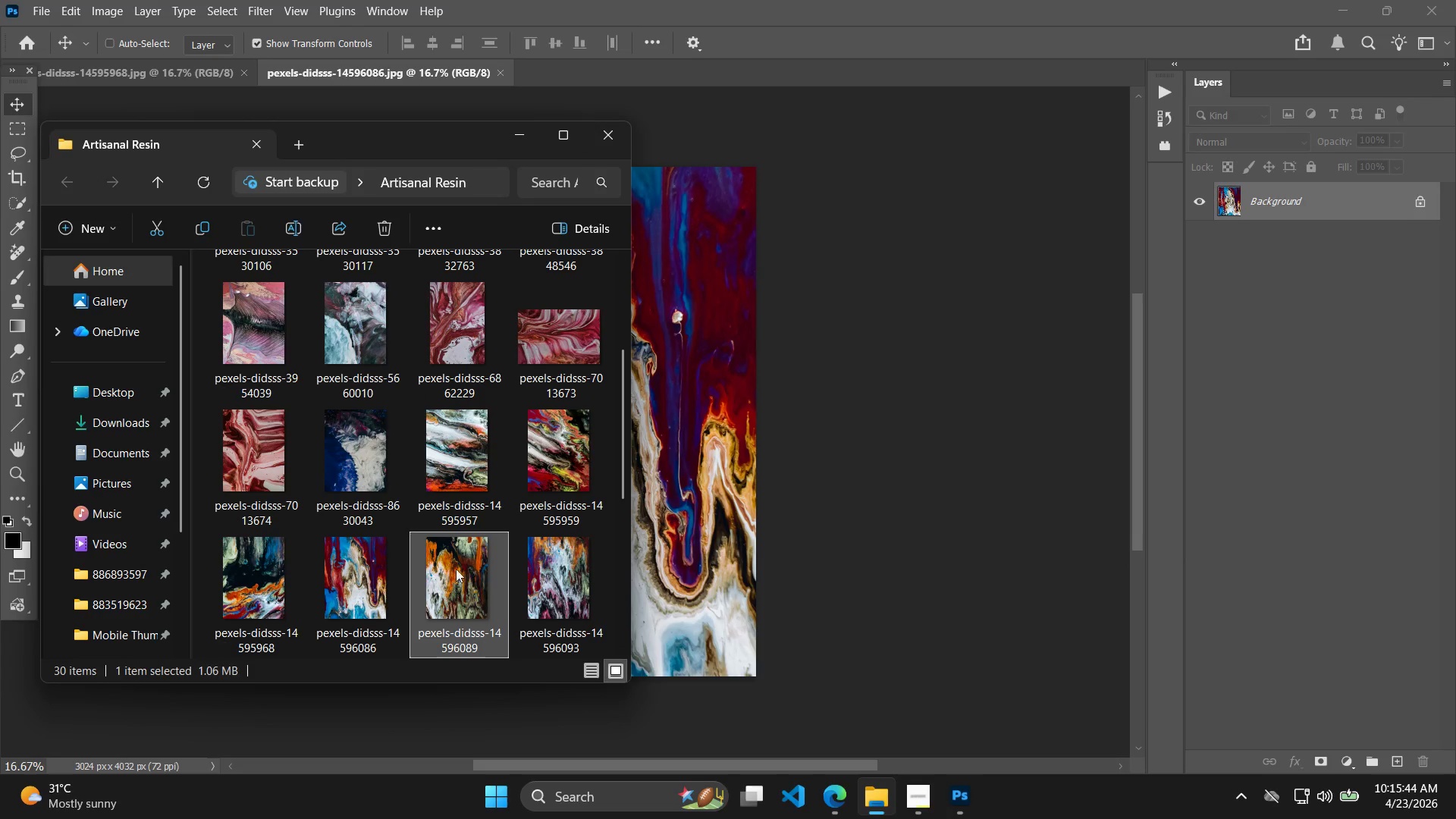 
left_click_drag(start_coordinate=[454, 566], to_coordinate=[1304, 506])
 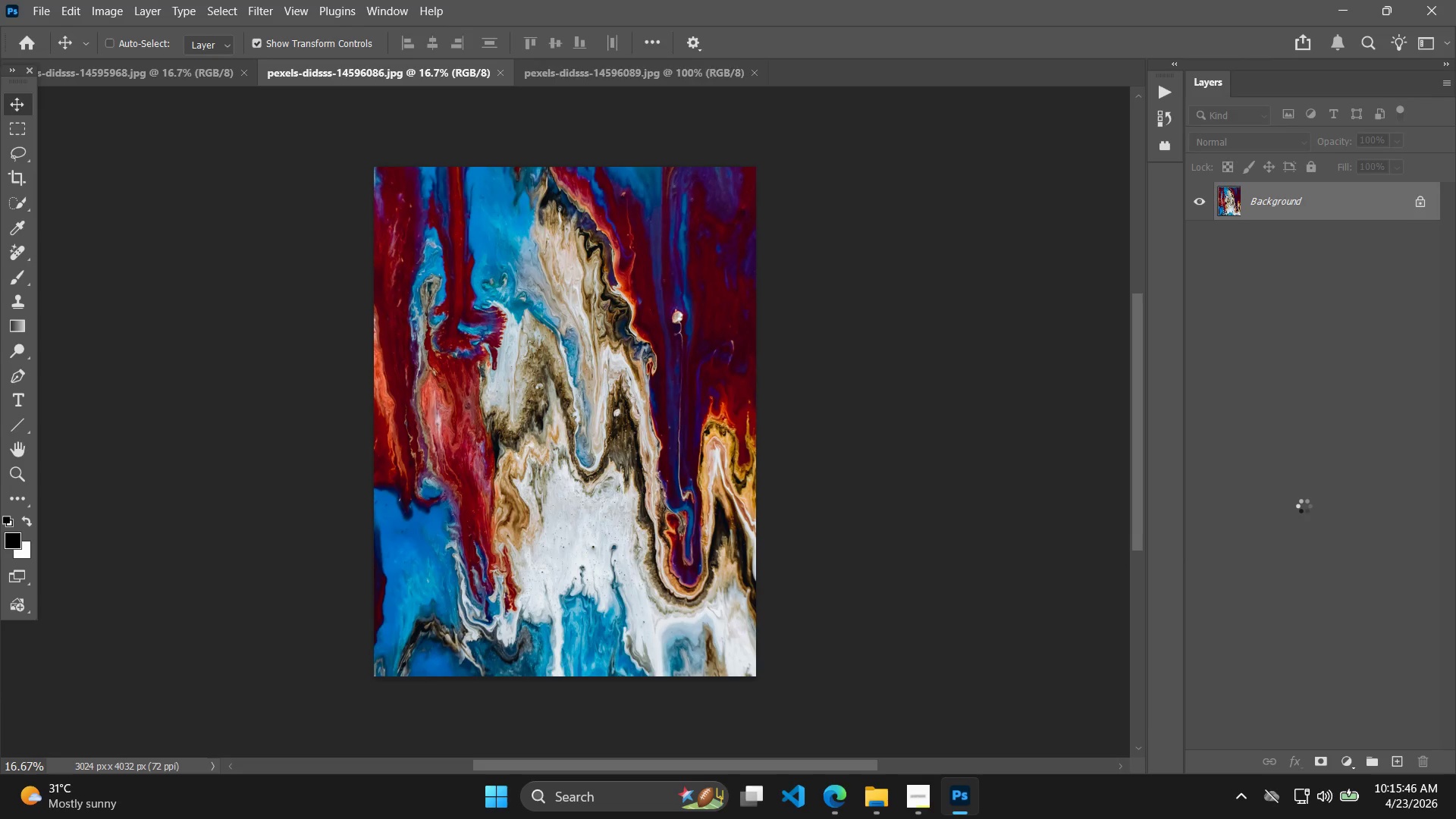 
key(Alt+Control+Shift+W)
 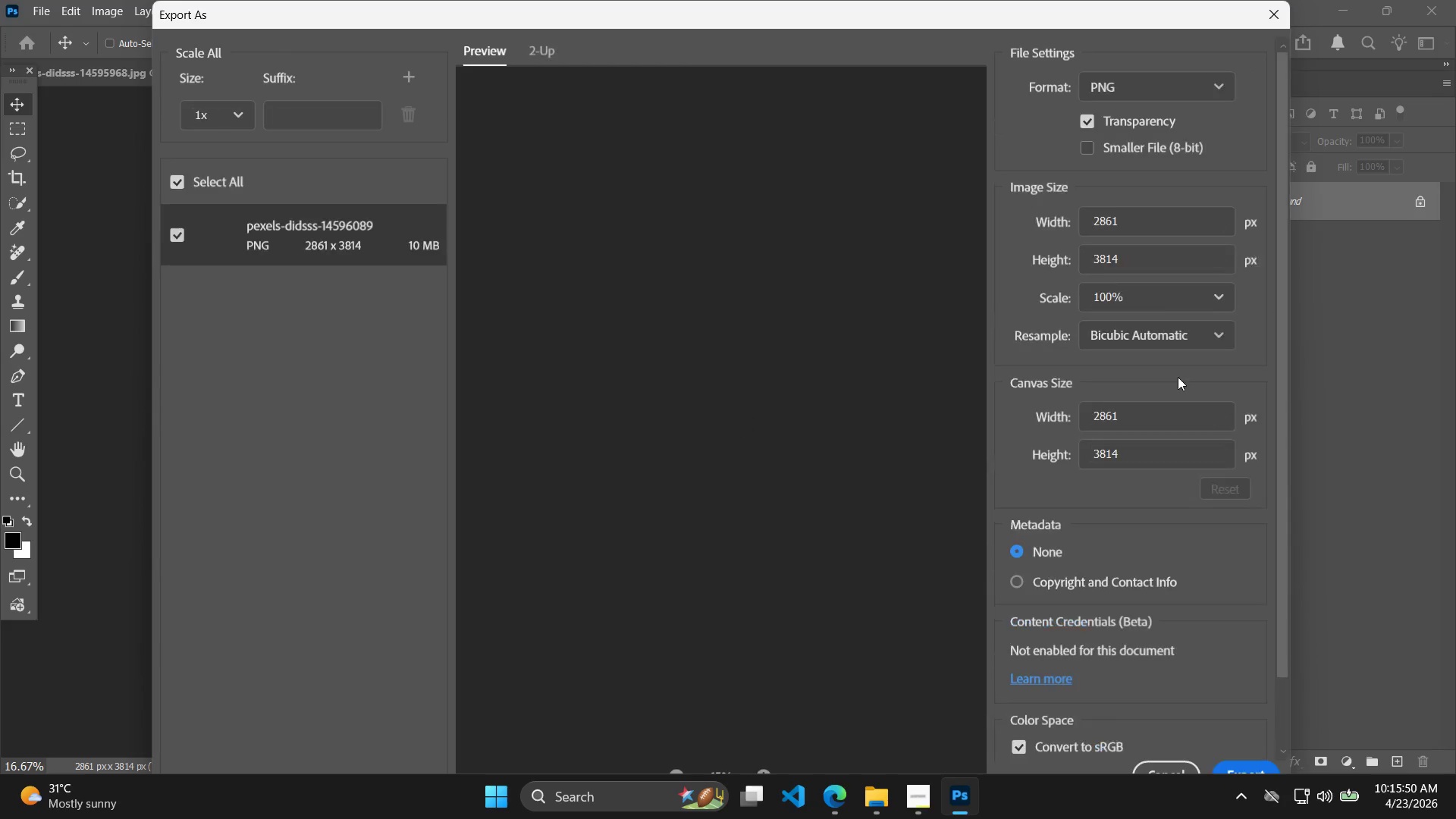 
left_click_drag(start_coordinate=[1167, 416], to_coordinate=[1059, 424])
 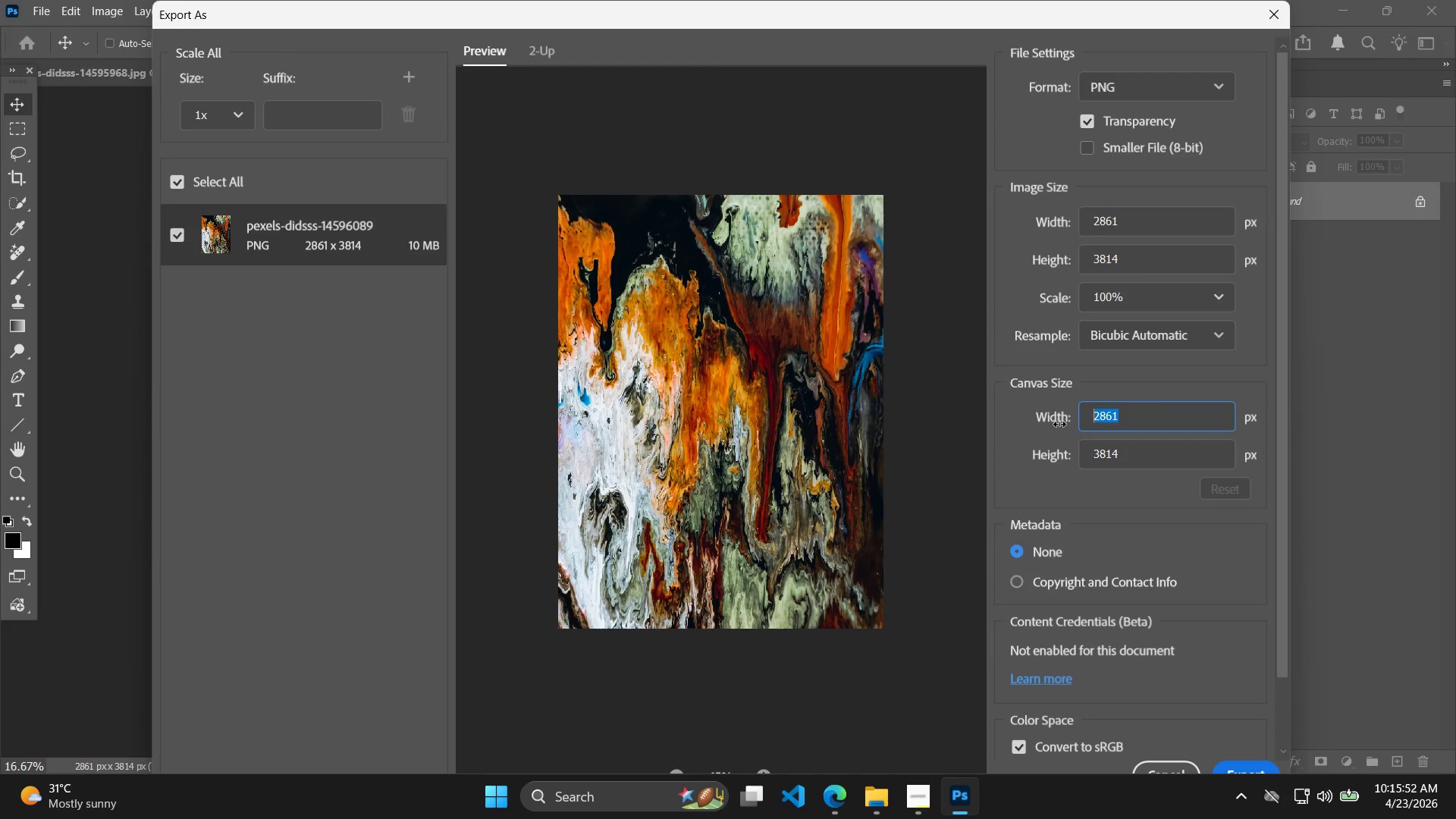 
type(400)
key(Tab)
type(600)
 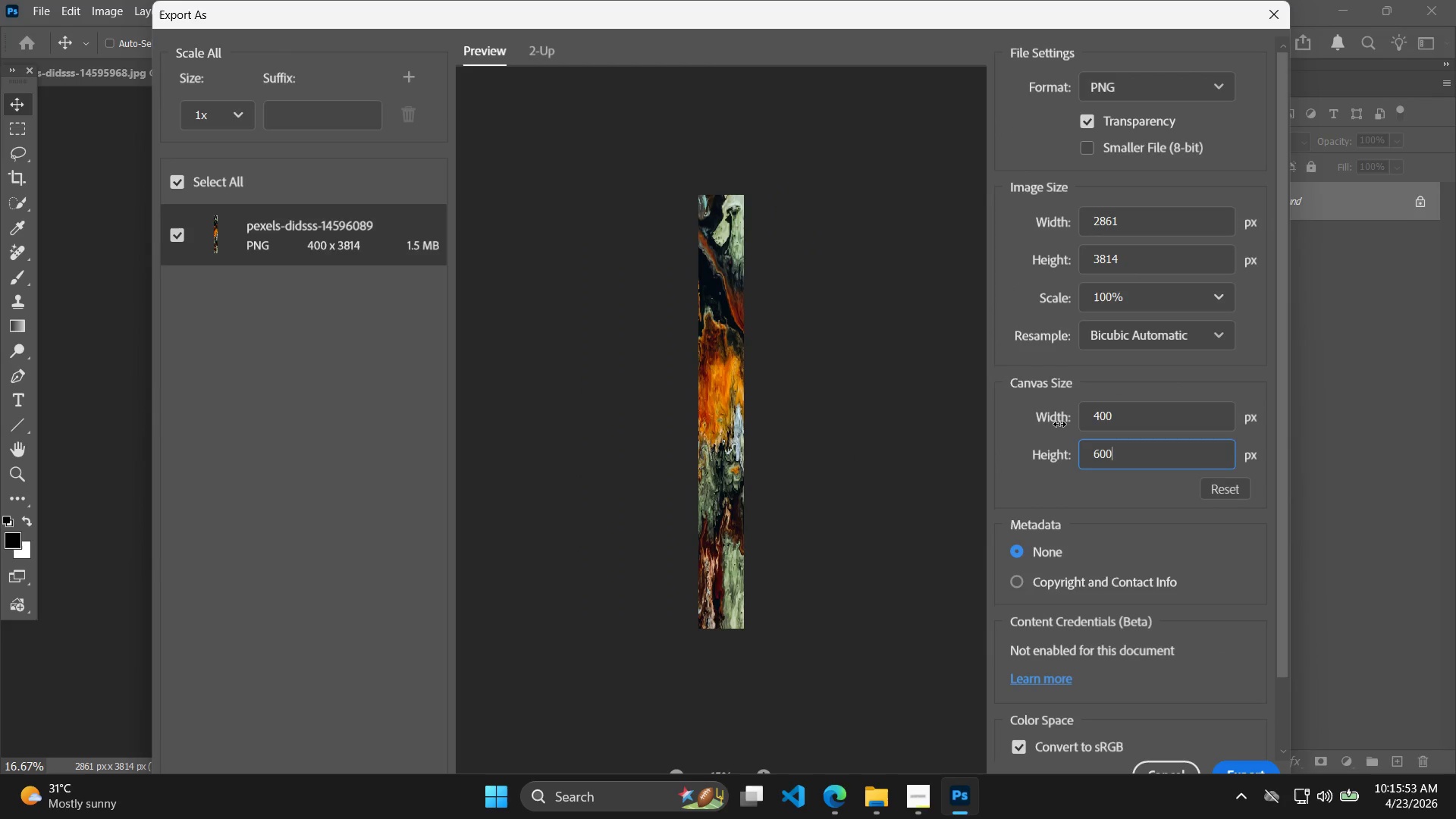 
key(Enter)
 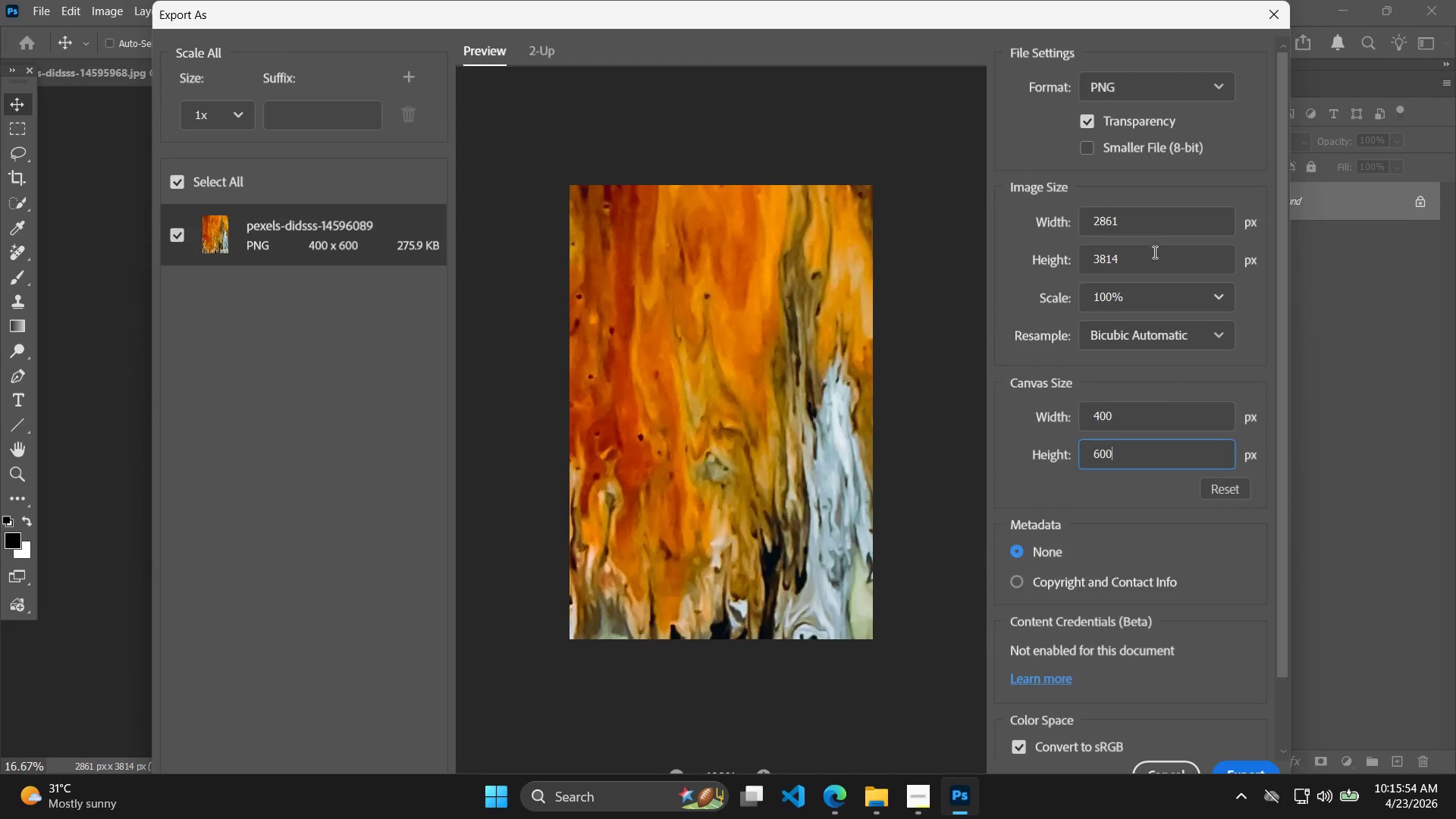 
left_click_drag(start_coordinate=[1163, 232], to_coordinate=[1059, 233])
 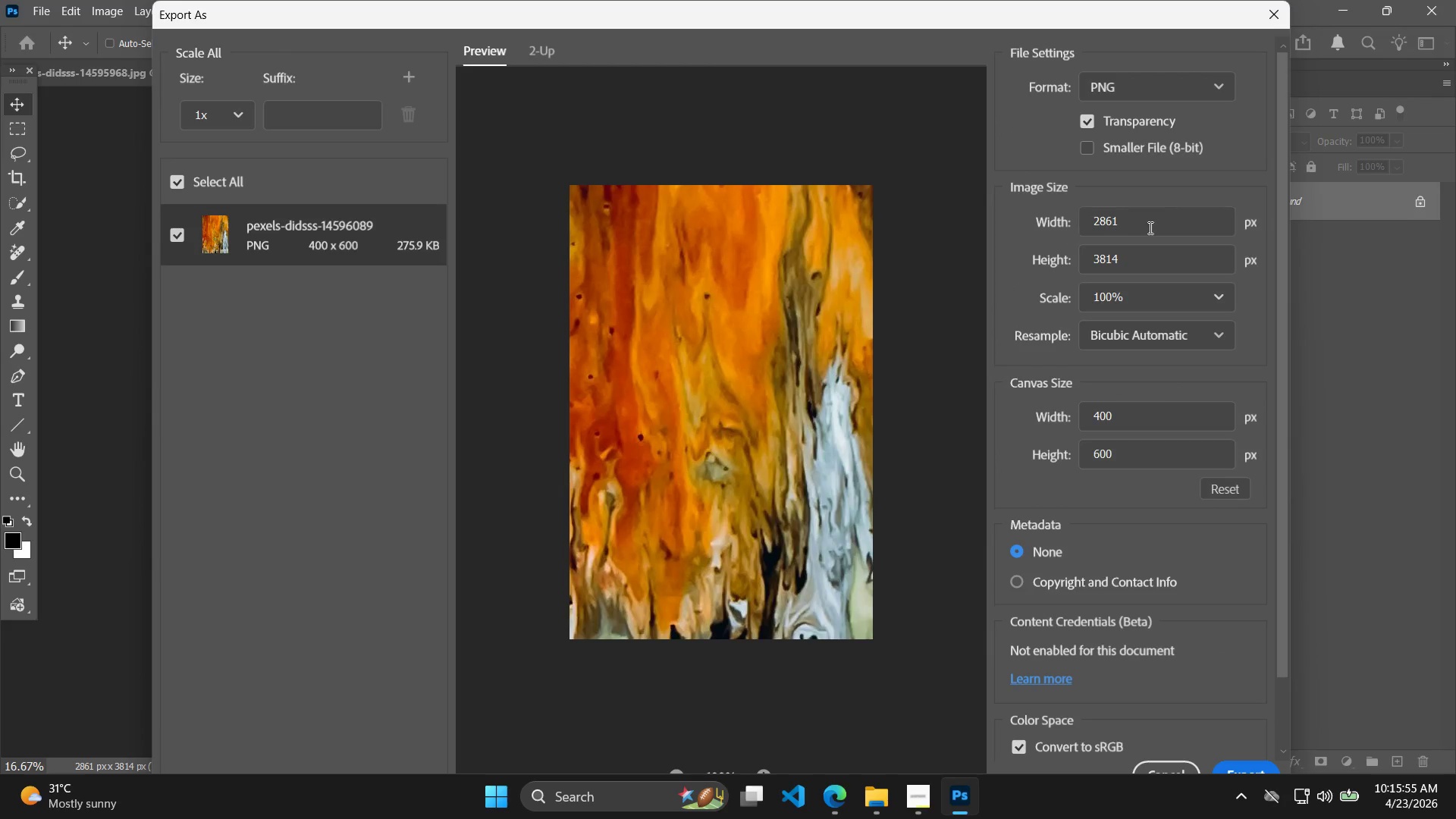 
left_click_drag(start_coordinate=[1149, 228], to_coordinate=[1066, 227])
 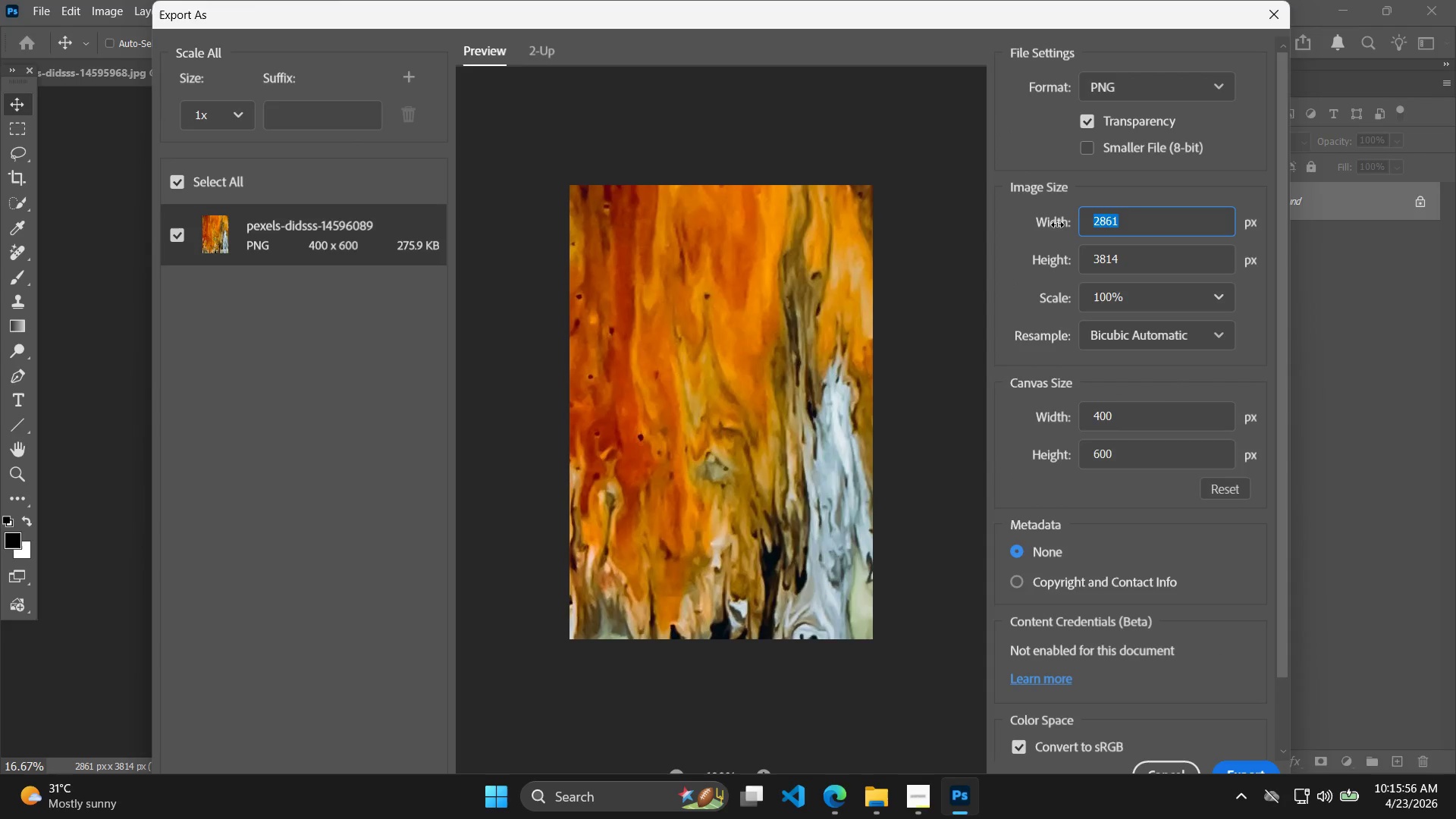 
type(400)
 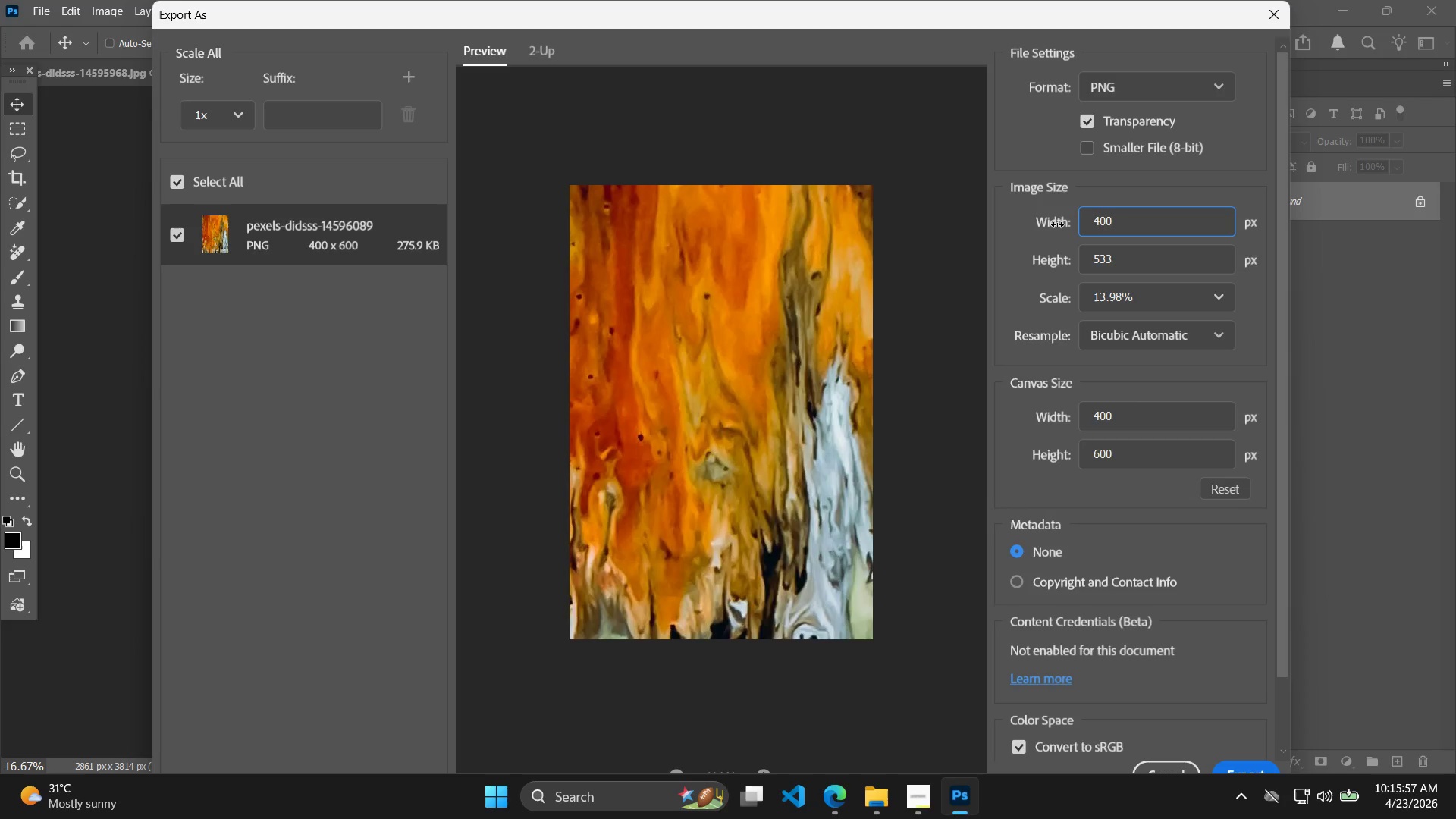 
key(Enter)
 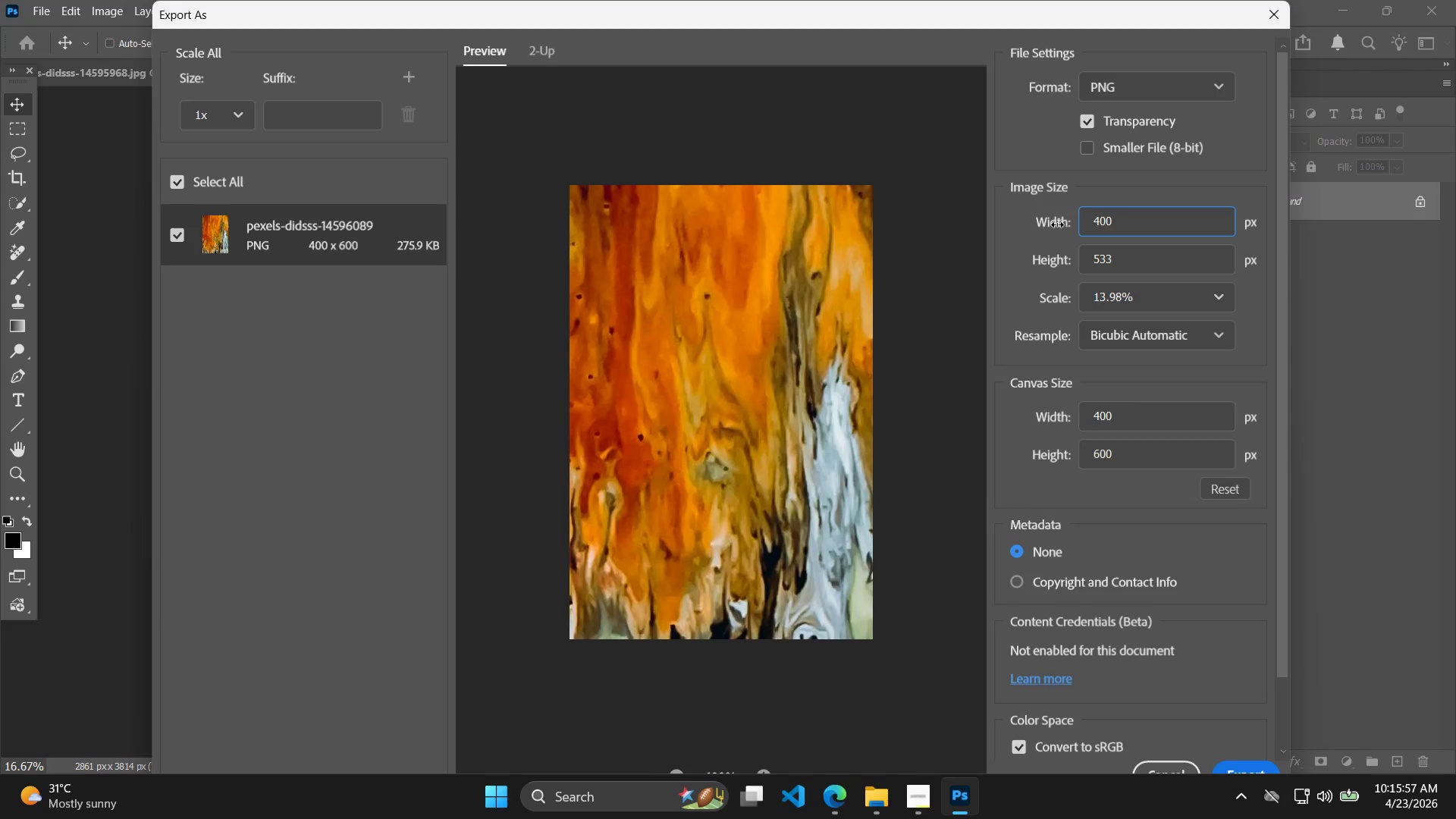 
key(Tab)
type(600)
 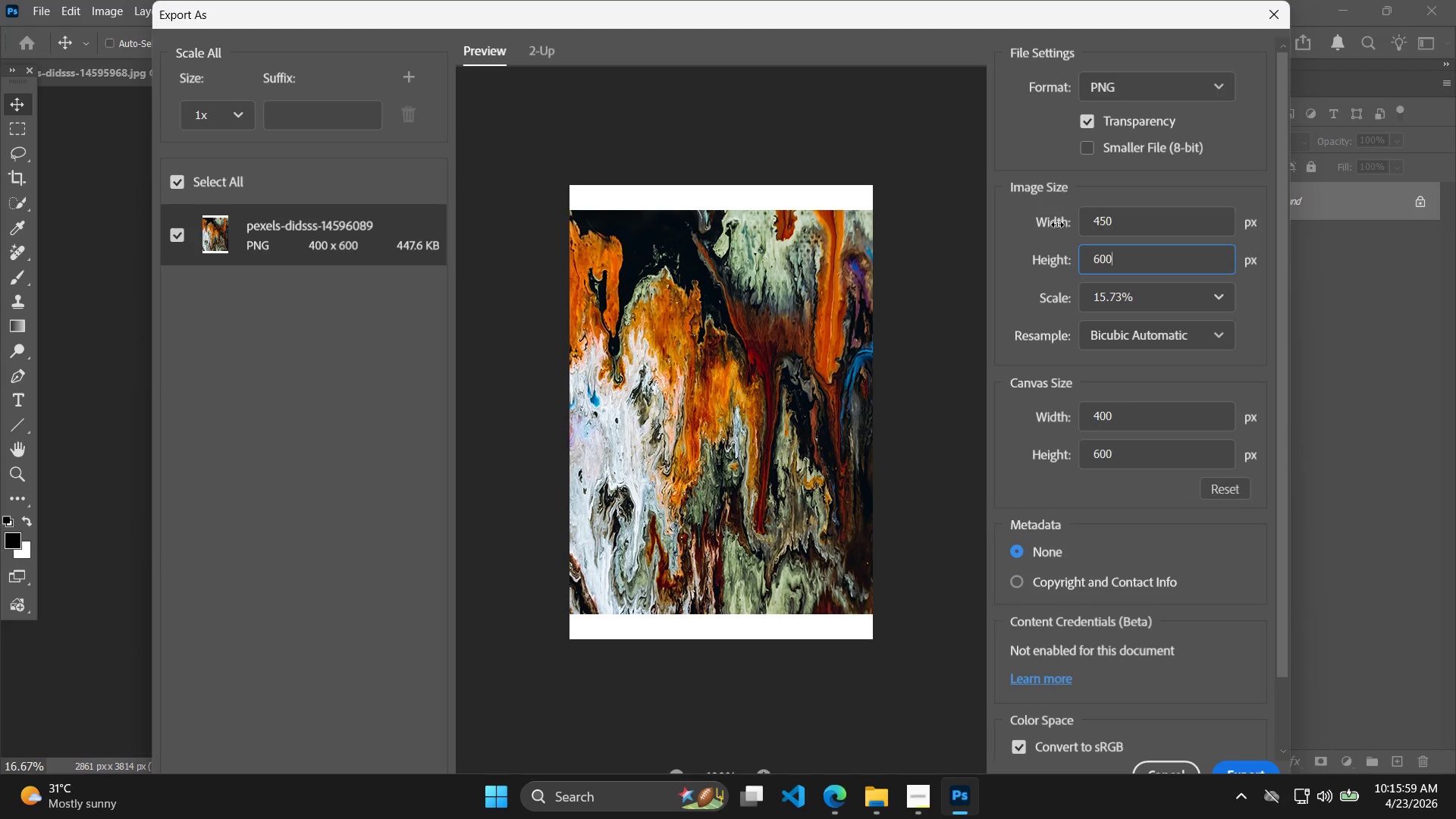 
key(Enter)
 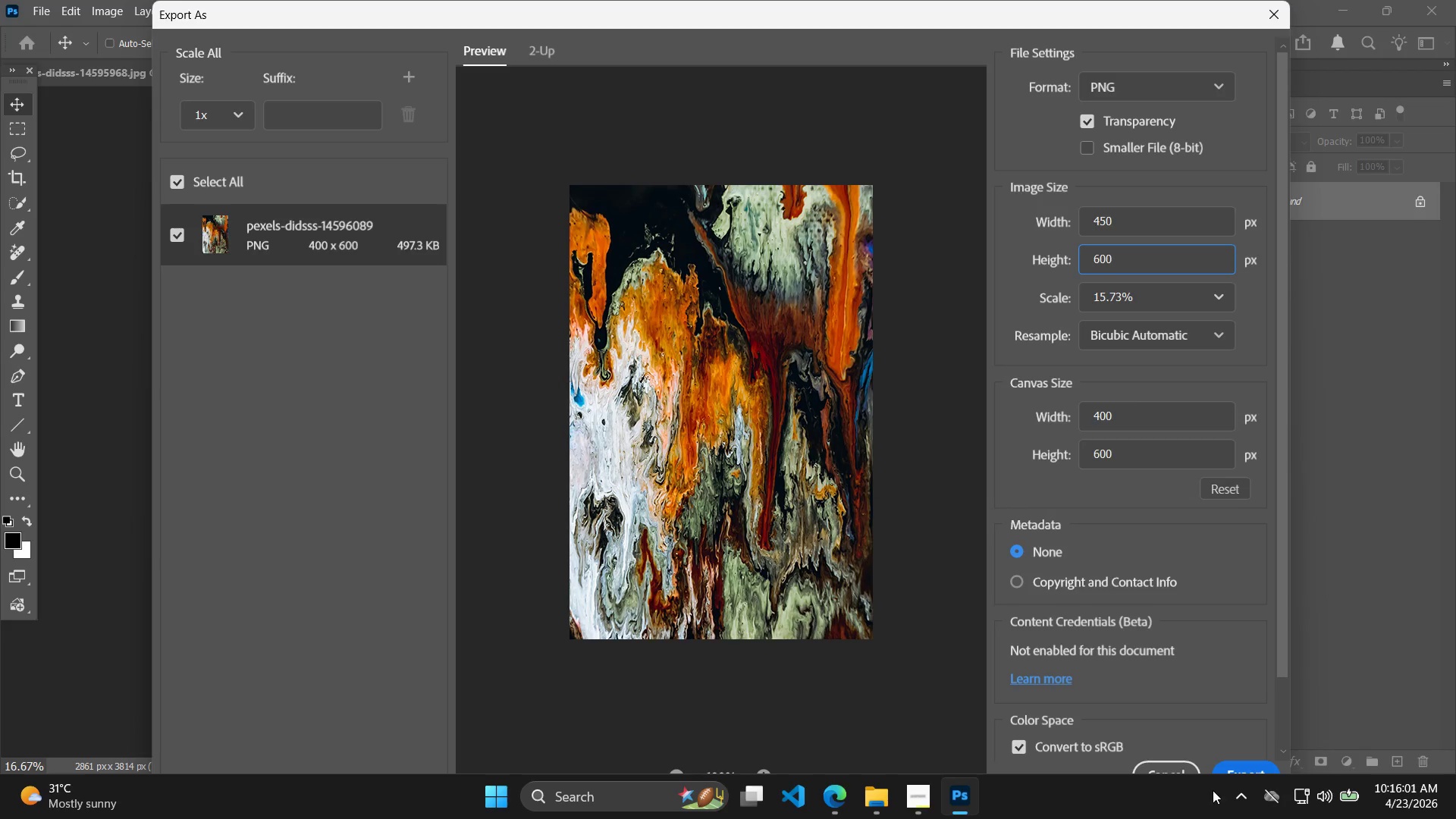 
left_click([1256, 769])
 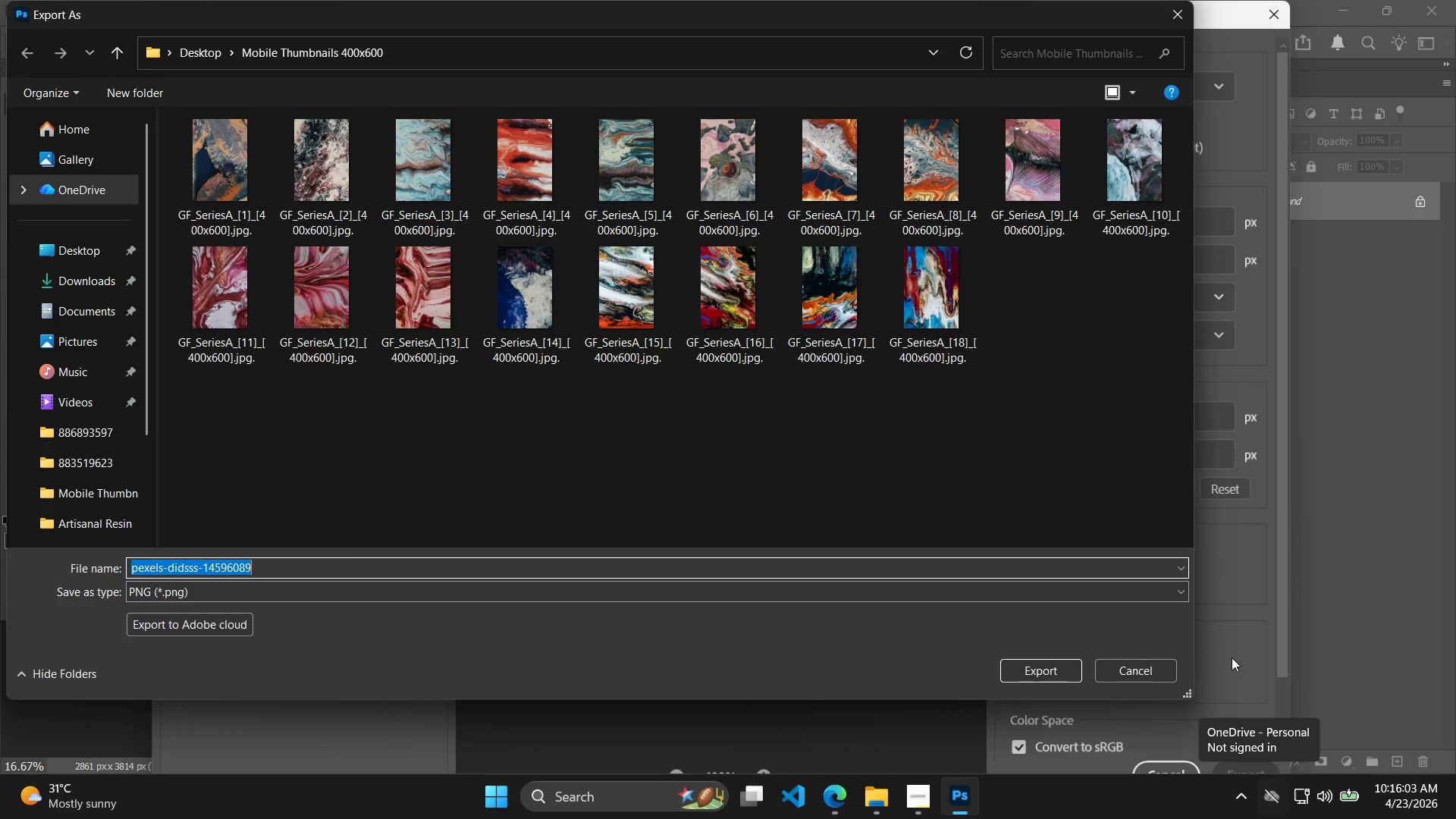 
left_click([970, 334])
 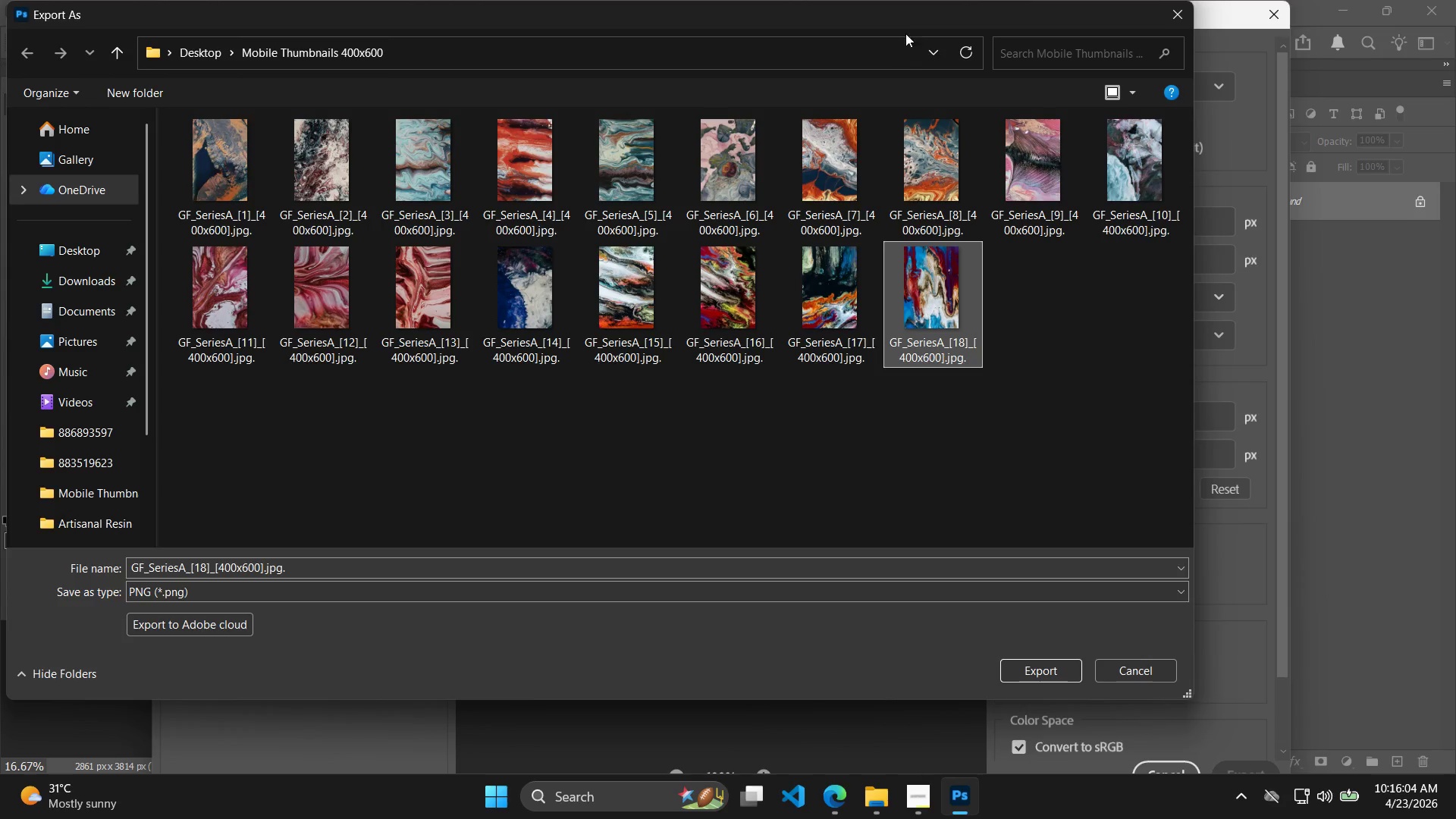 
left_click_drag(start_coordinate=[928, 12], to_coordinate=[1099, 6])
 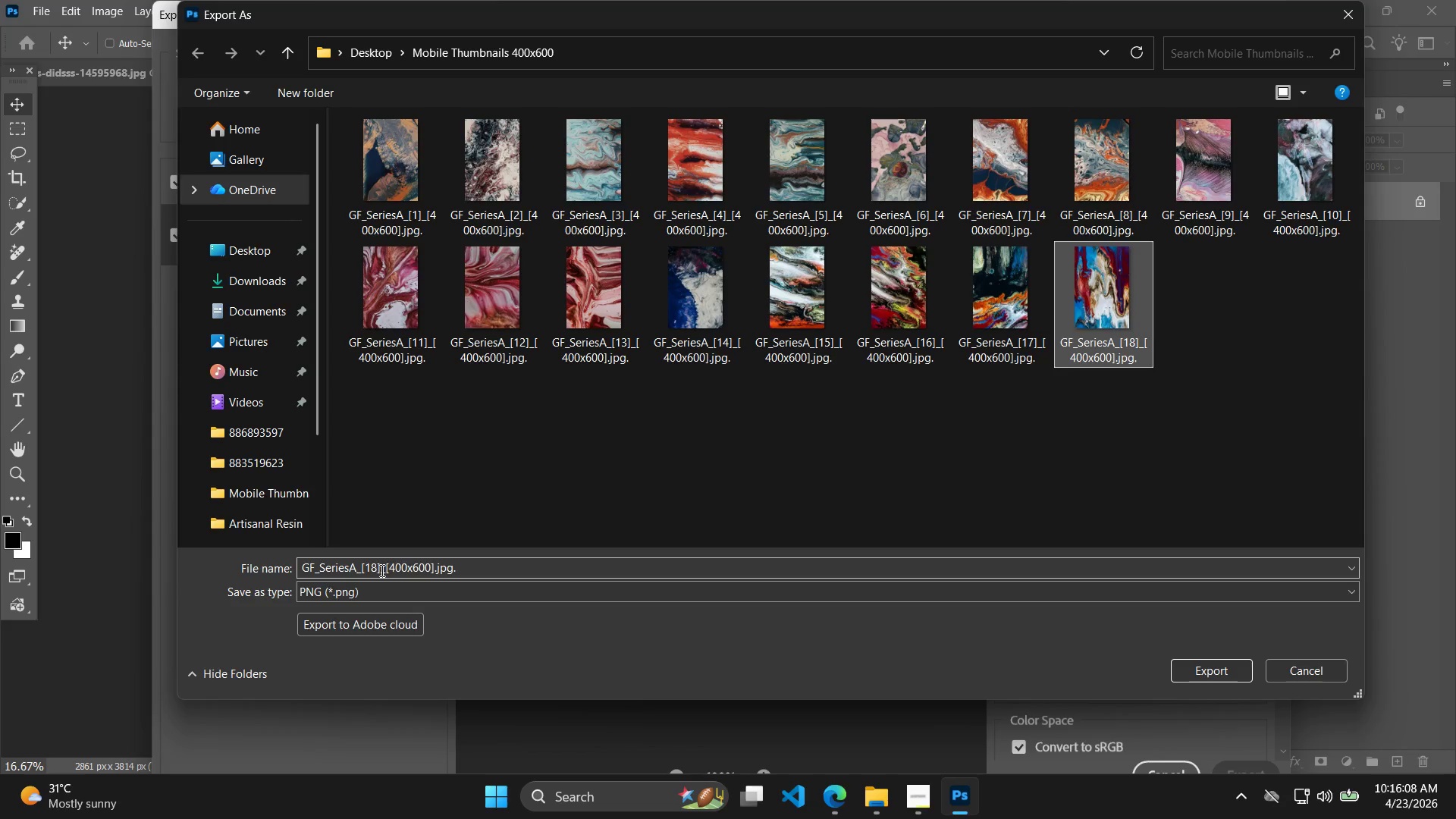 
double_click([377, 569])
 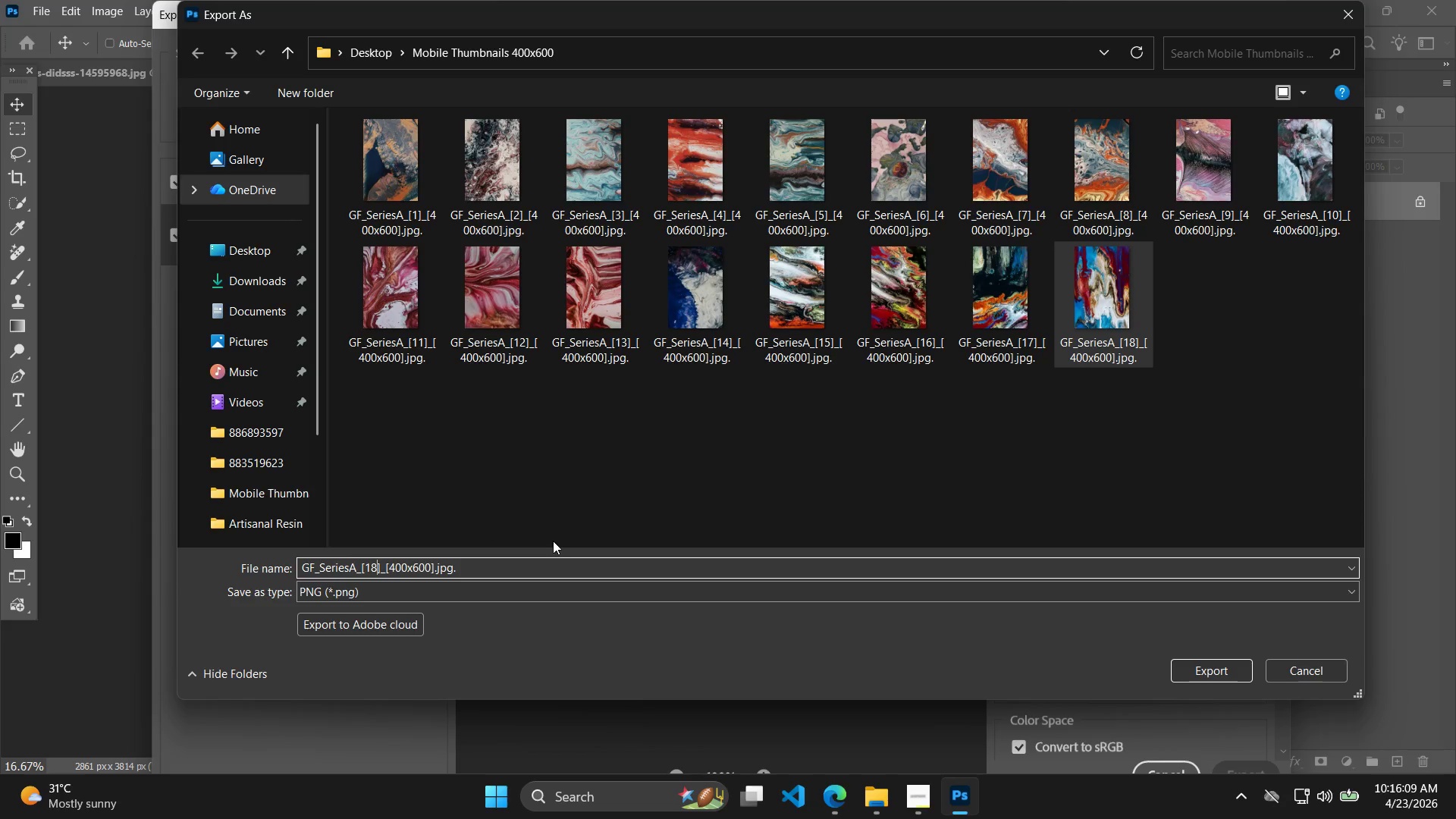 
key(Backspace)
 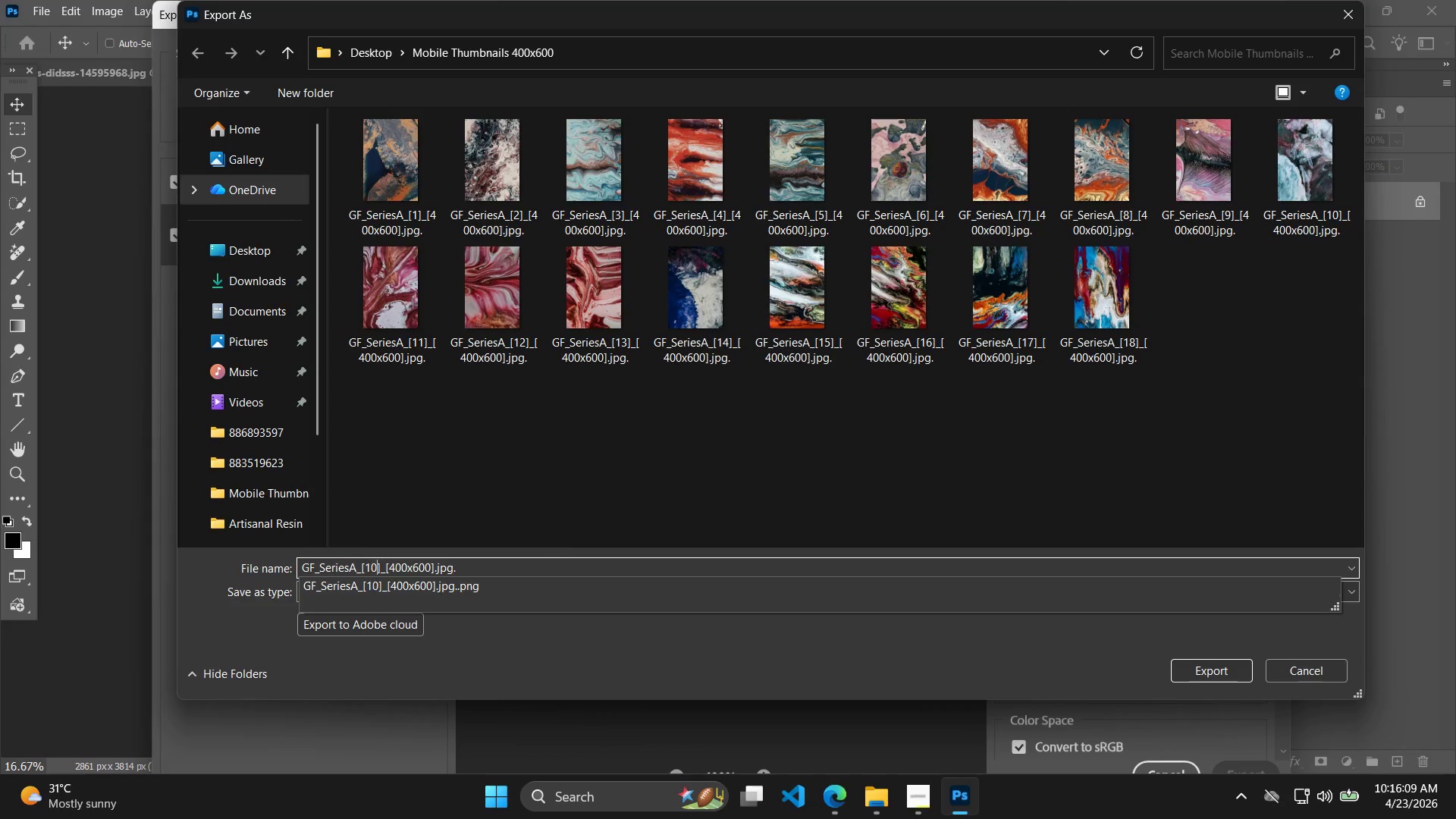 
key(0)
 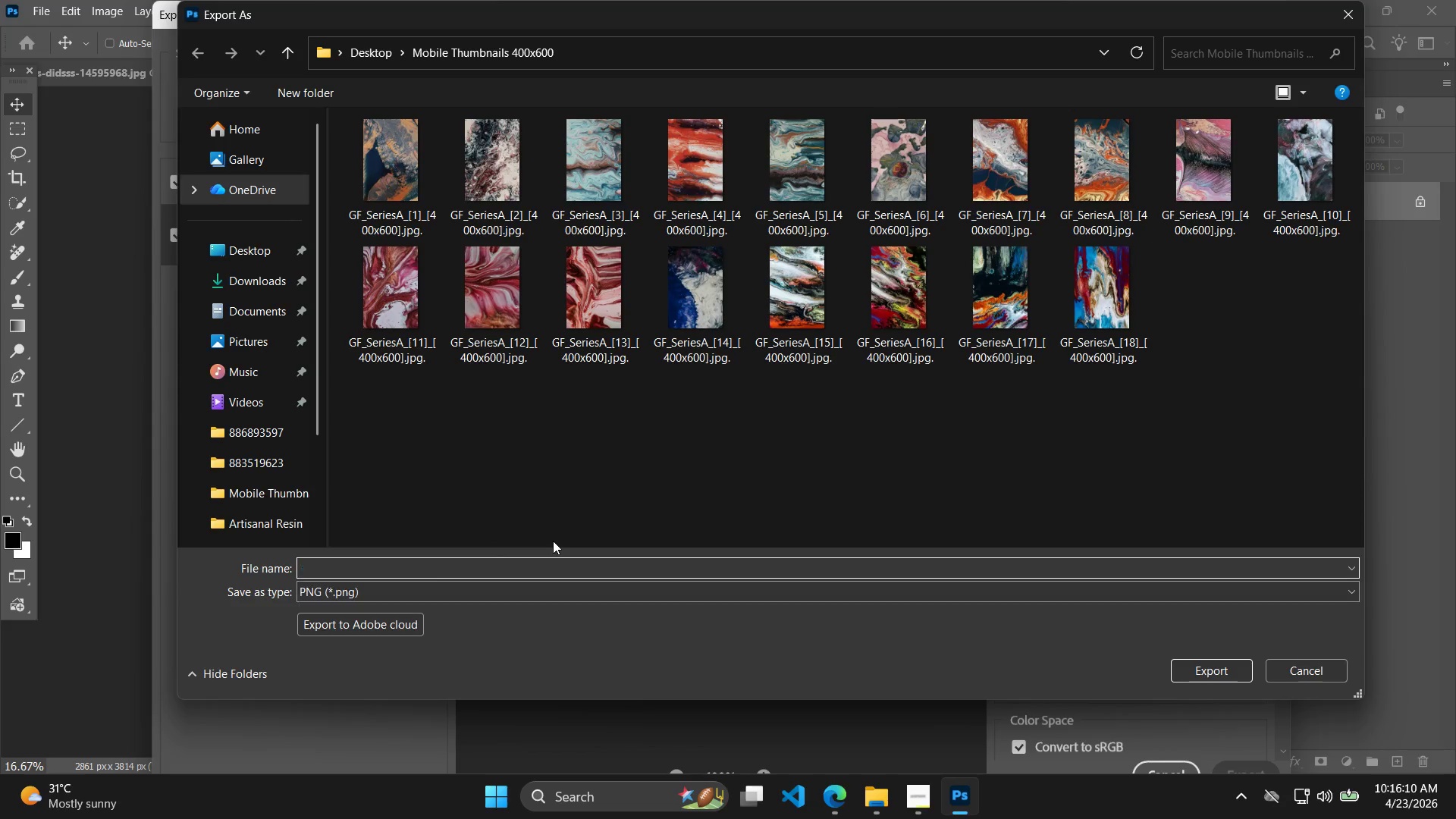 
key(Backspace)
 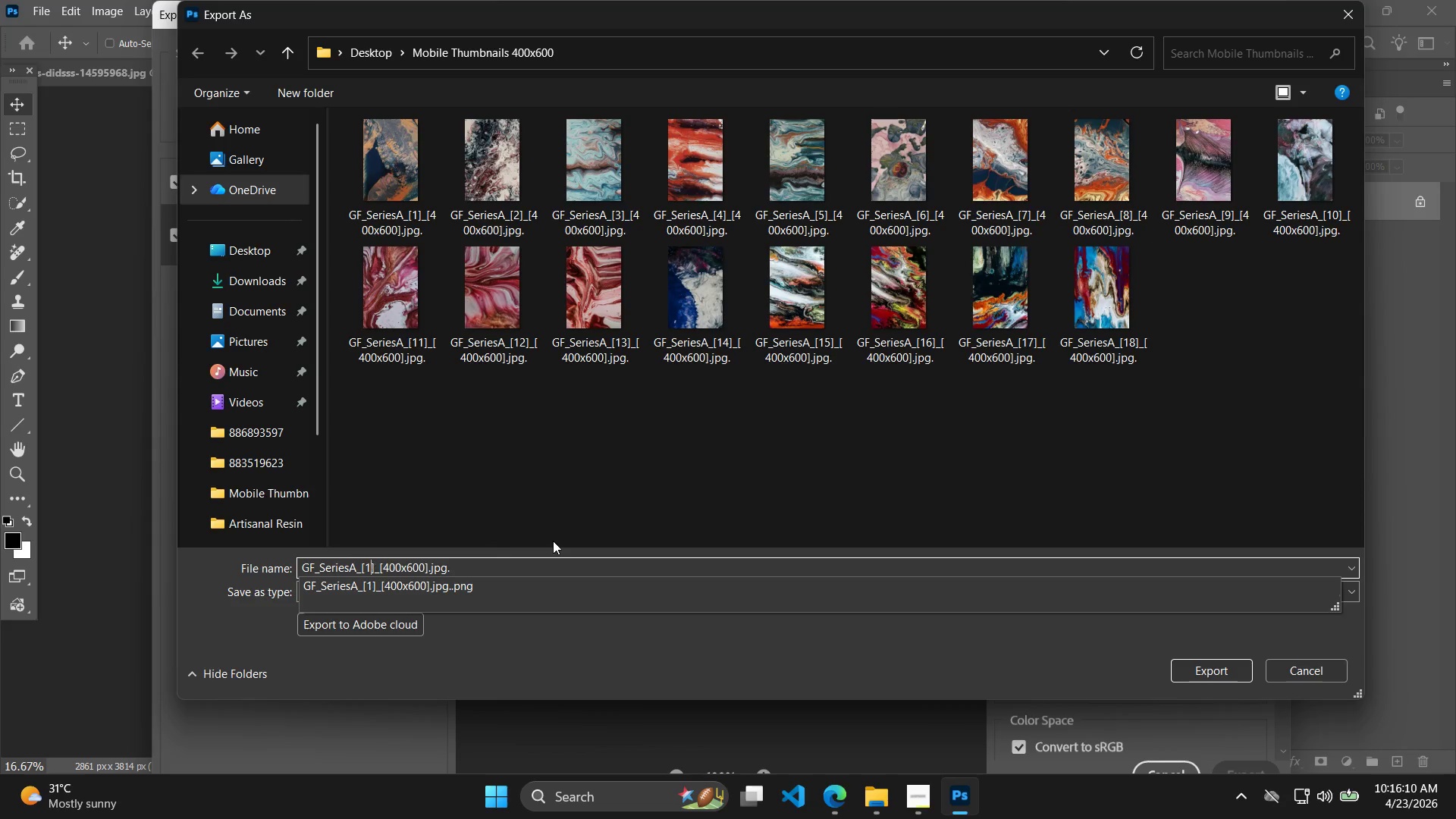 
key(Equal)
 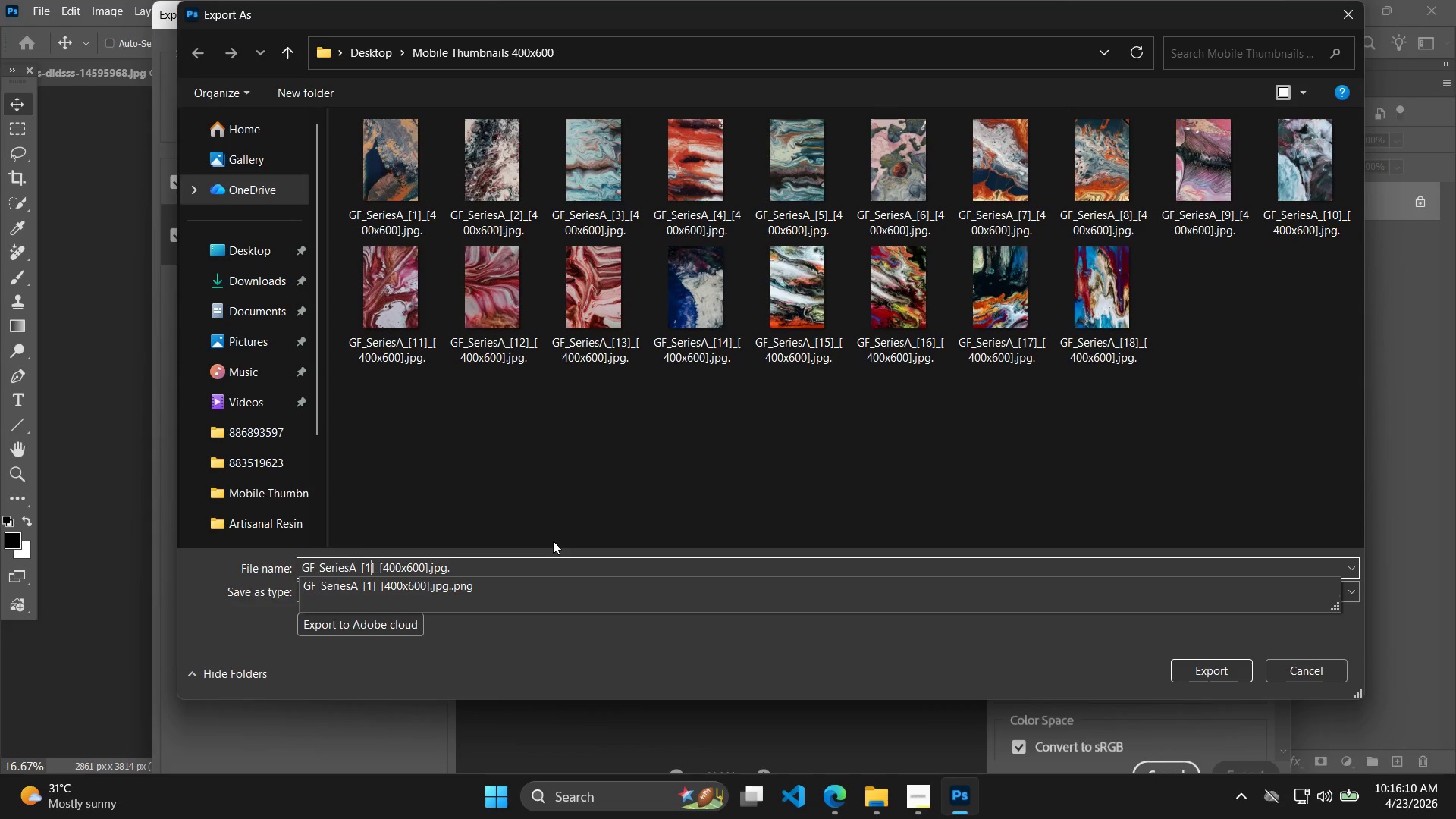 
key(Backspace)
 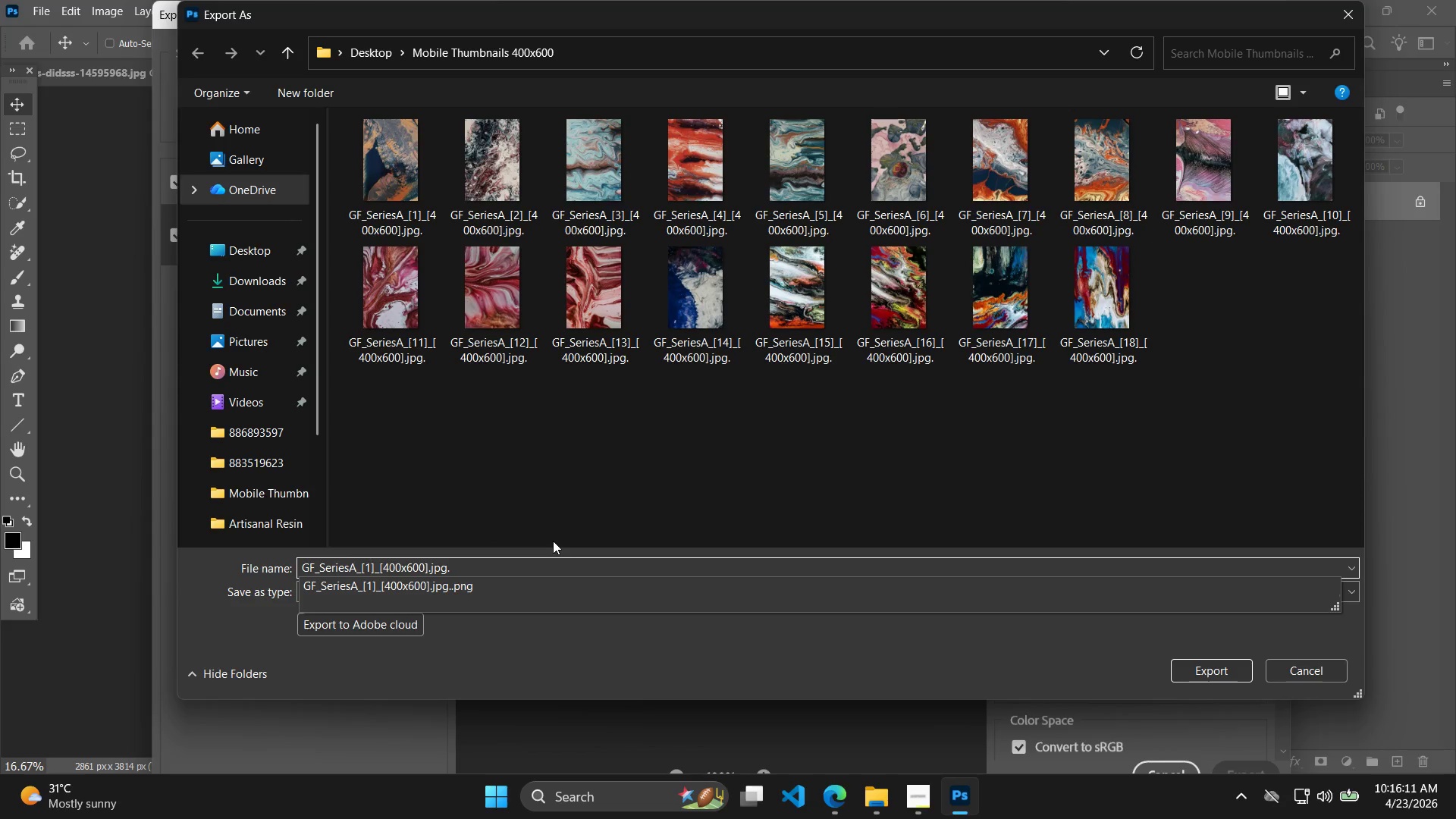 
key(9)
 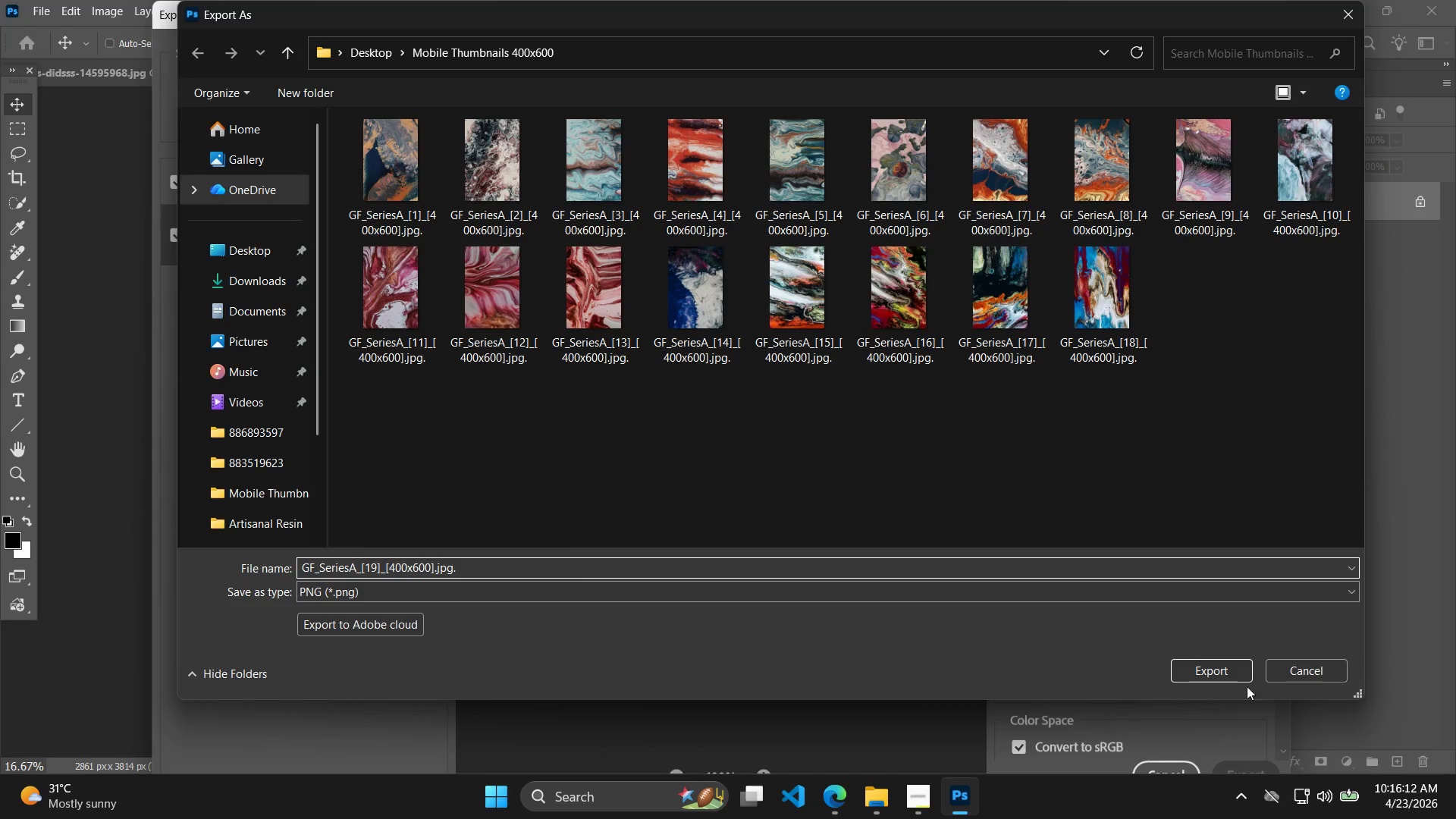 
left_click_drag(start_coordinate=[1218, 667], to_coordinate=[1212, 668])